 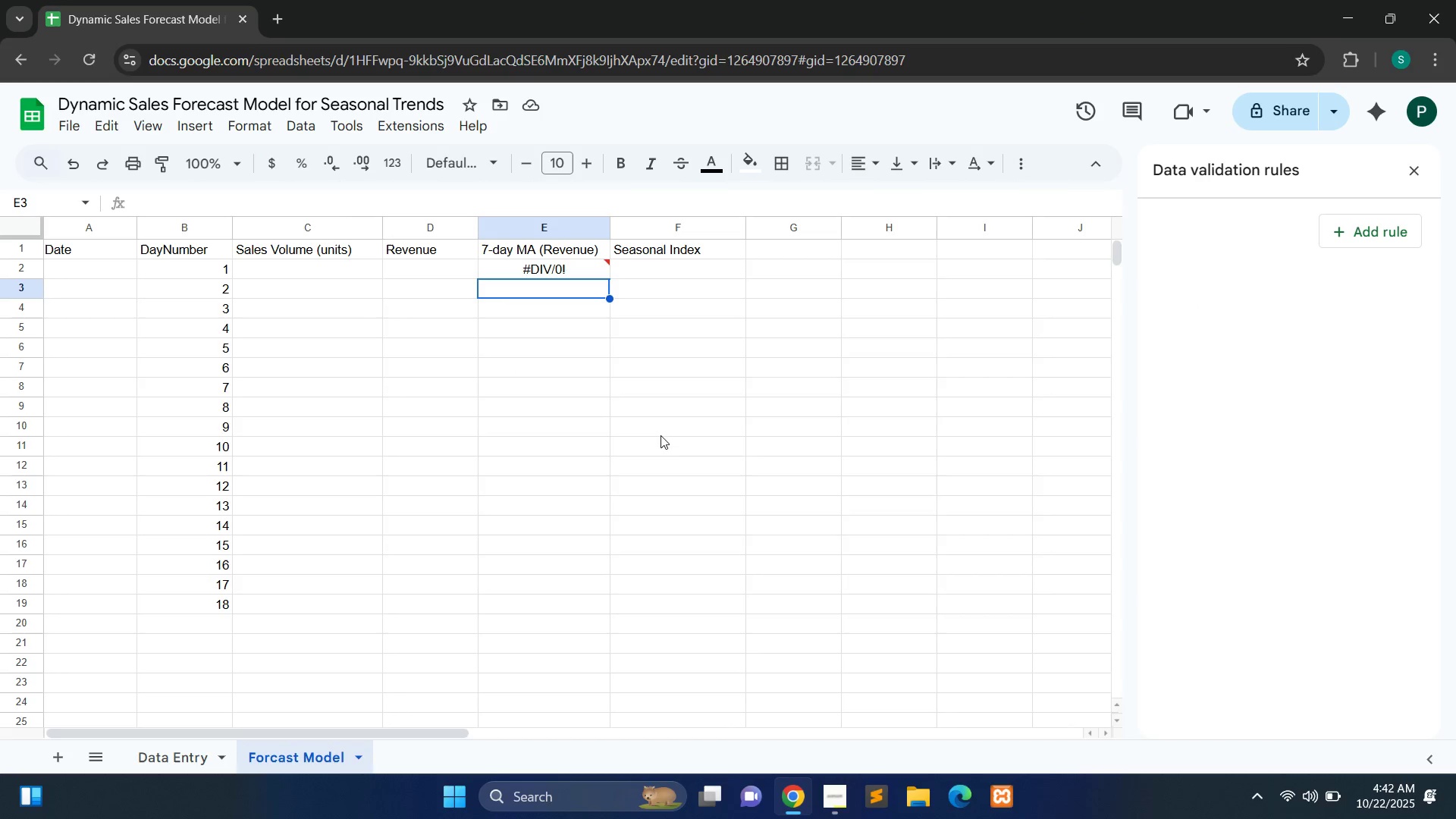 
left_click([53, 756])
 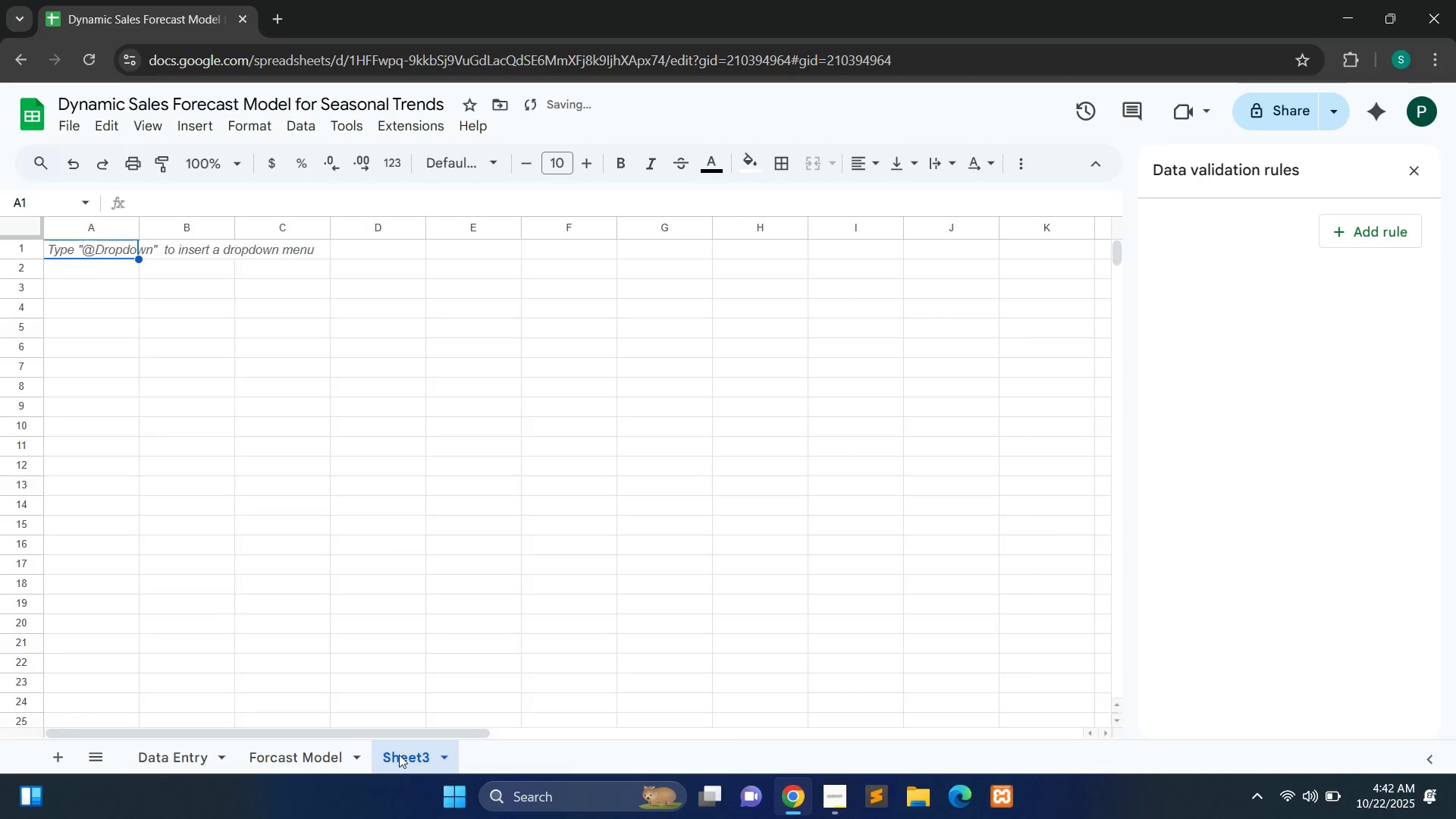 
double_click([413, 755])
 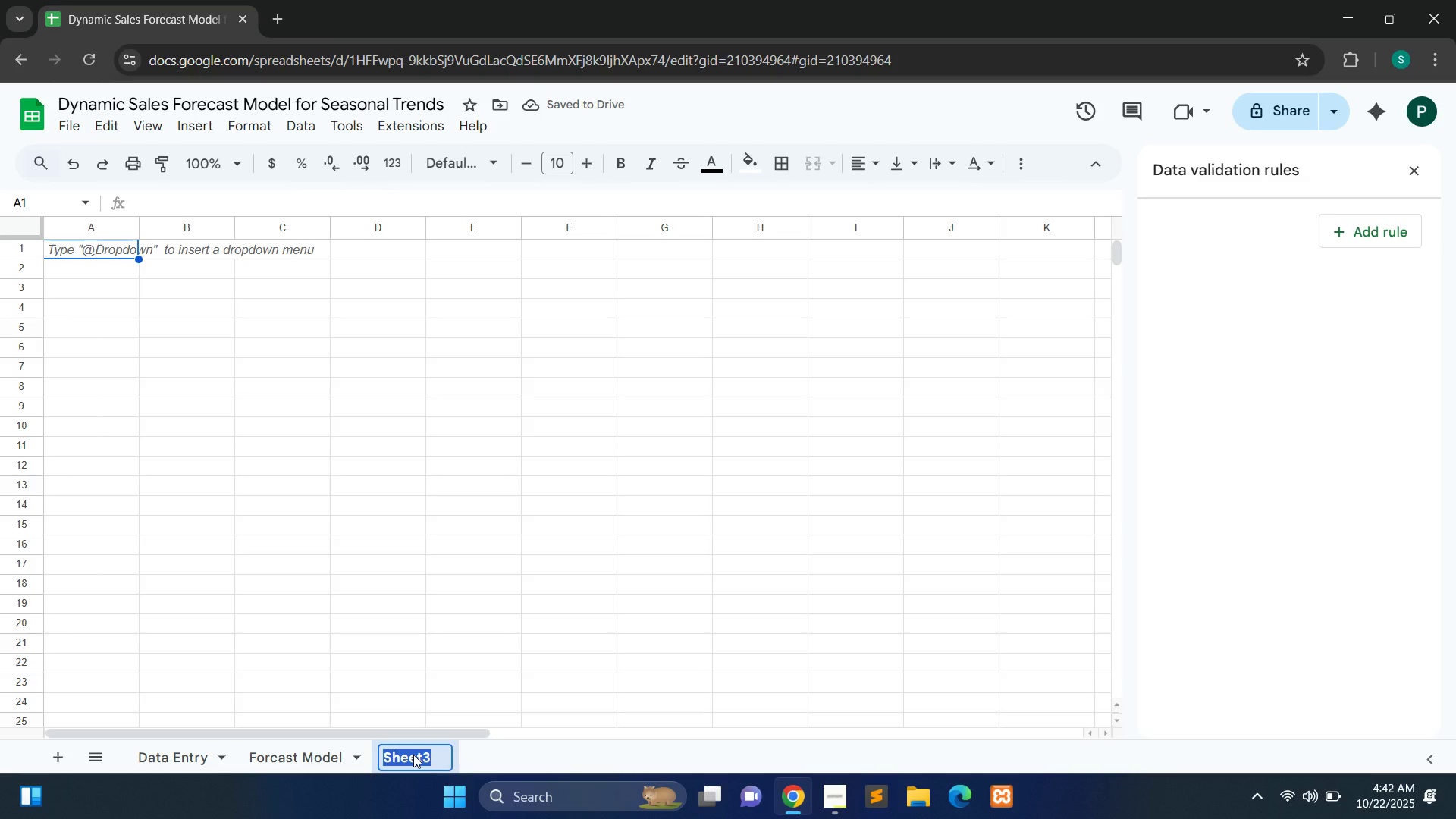 
type(Assumptions)
 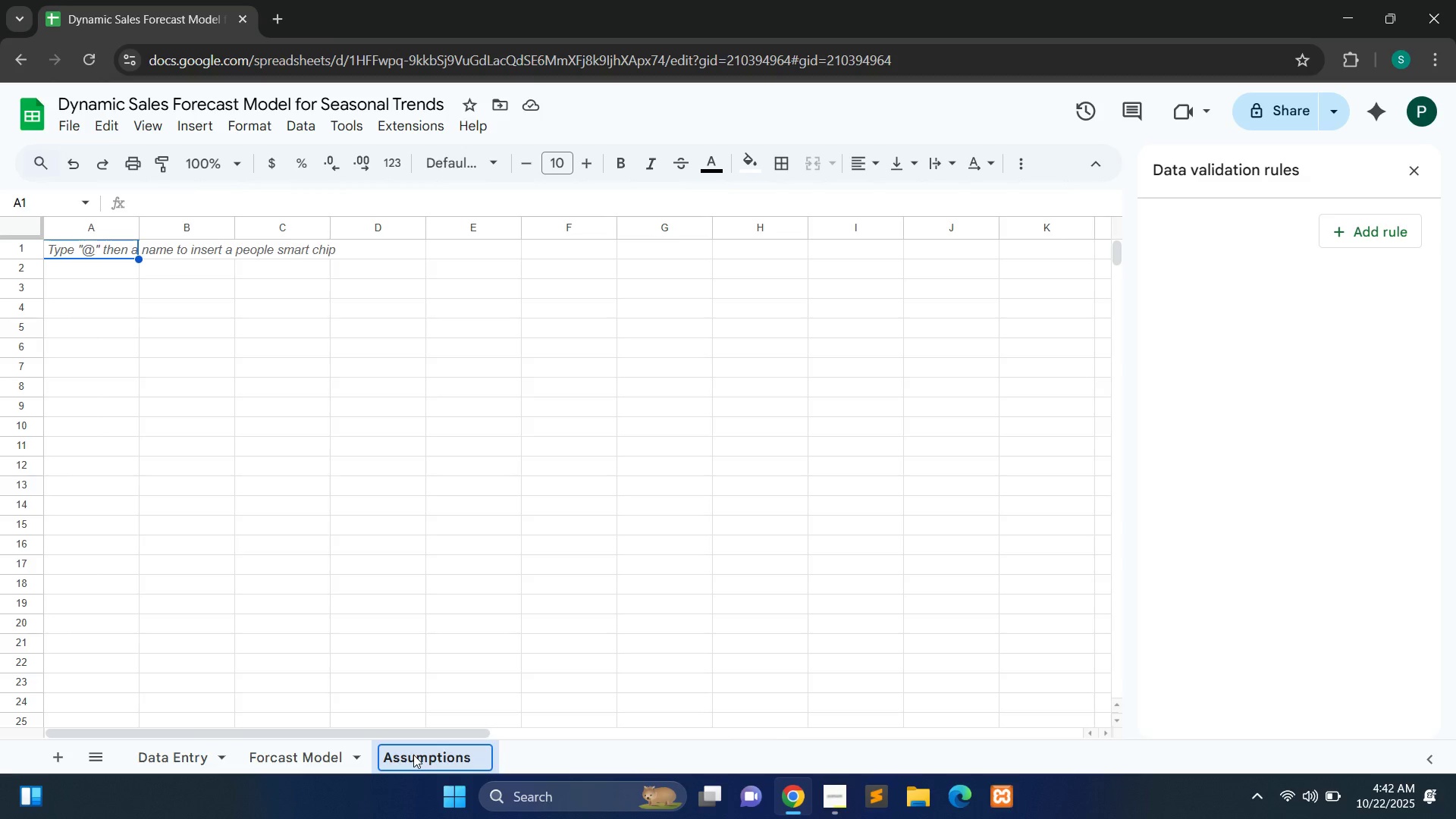 
left_click([522, 707])
 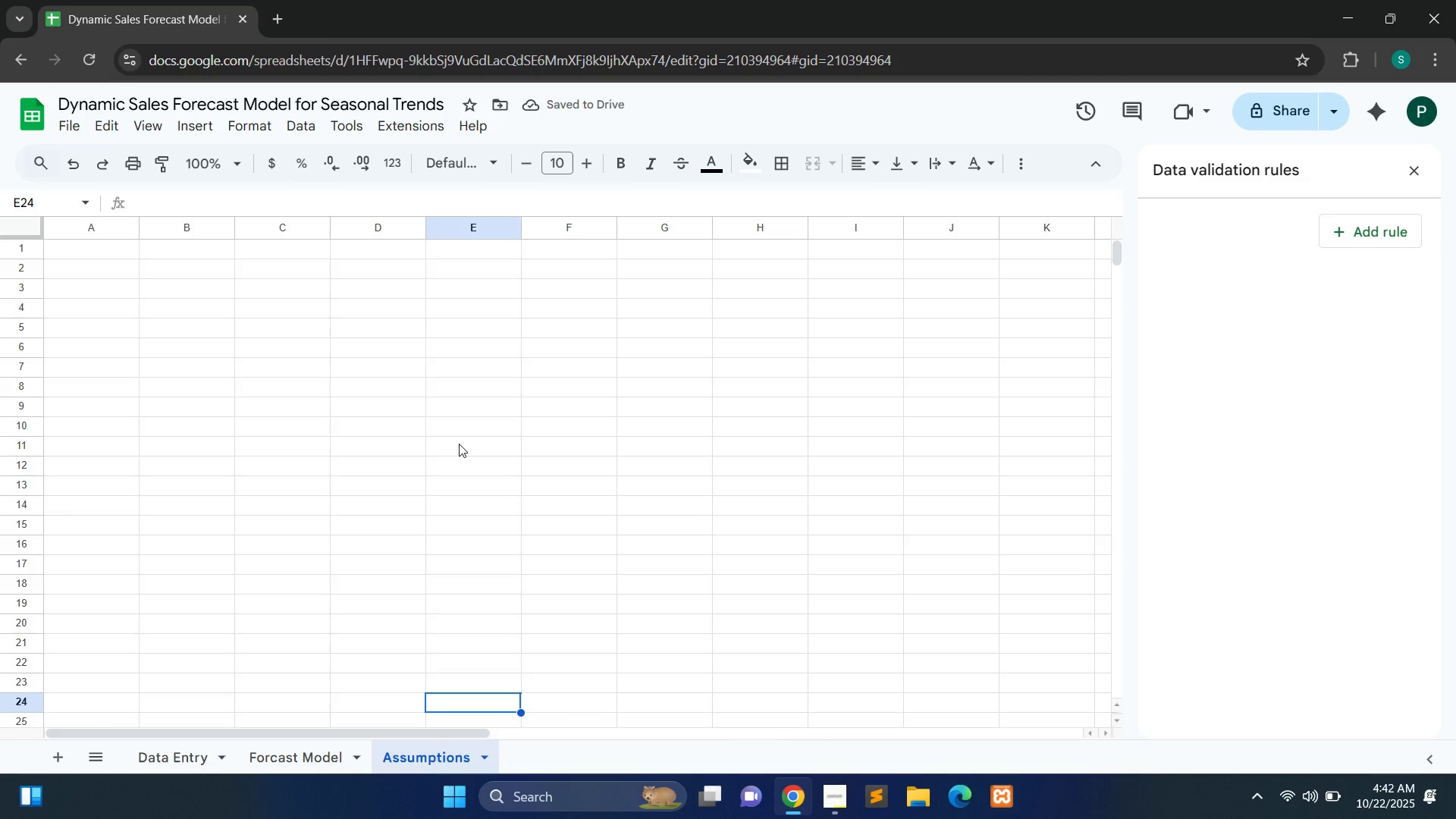 
wait(9.64)
 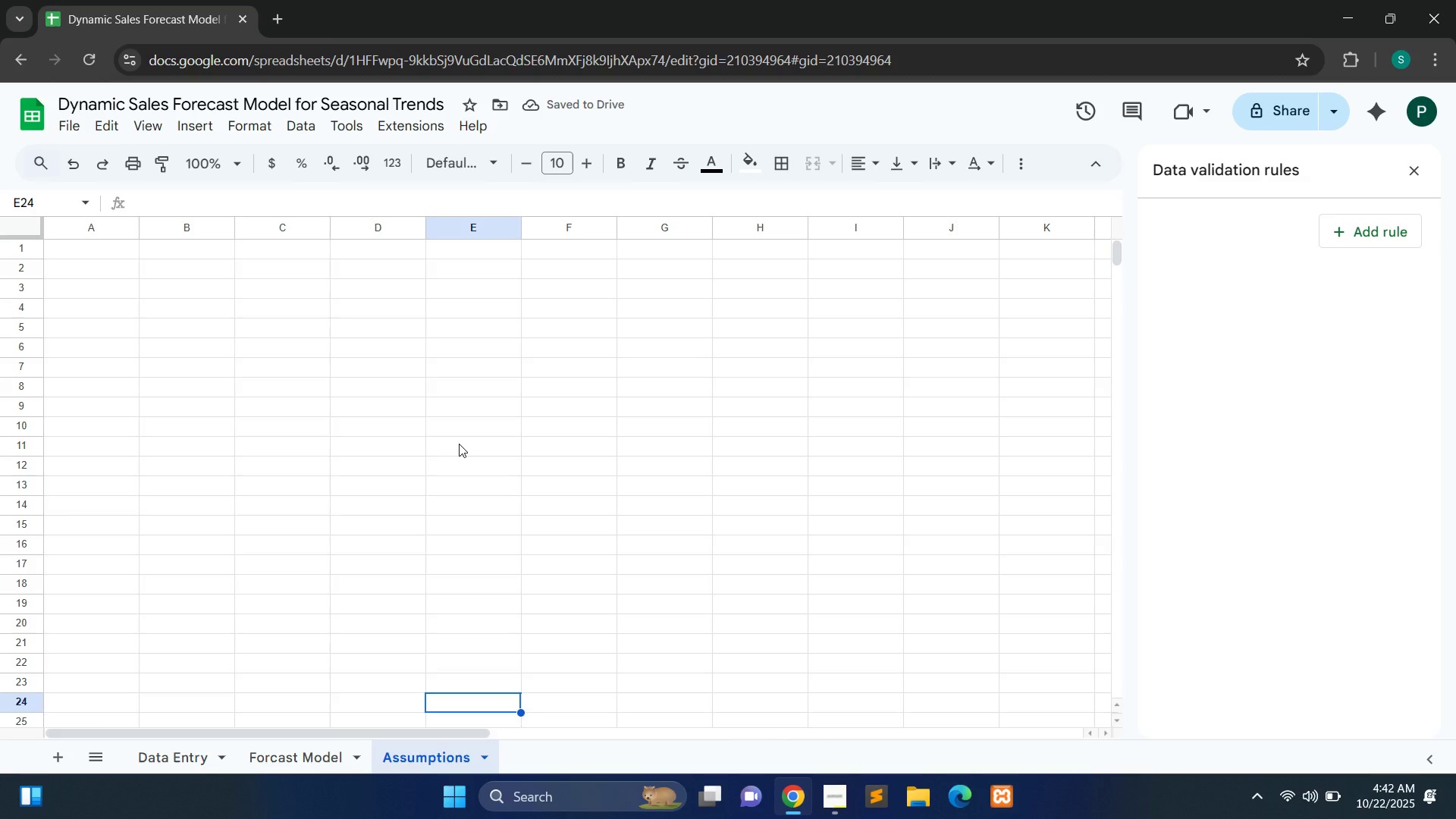 
left_click([171, 760])
 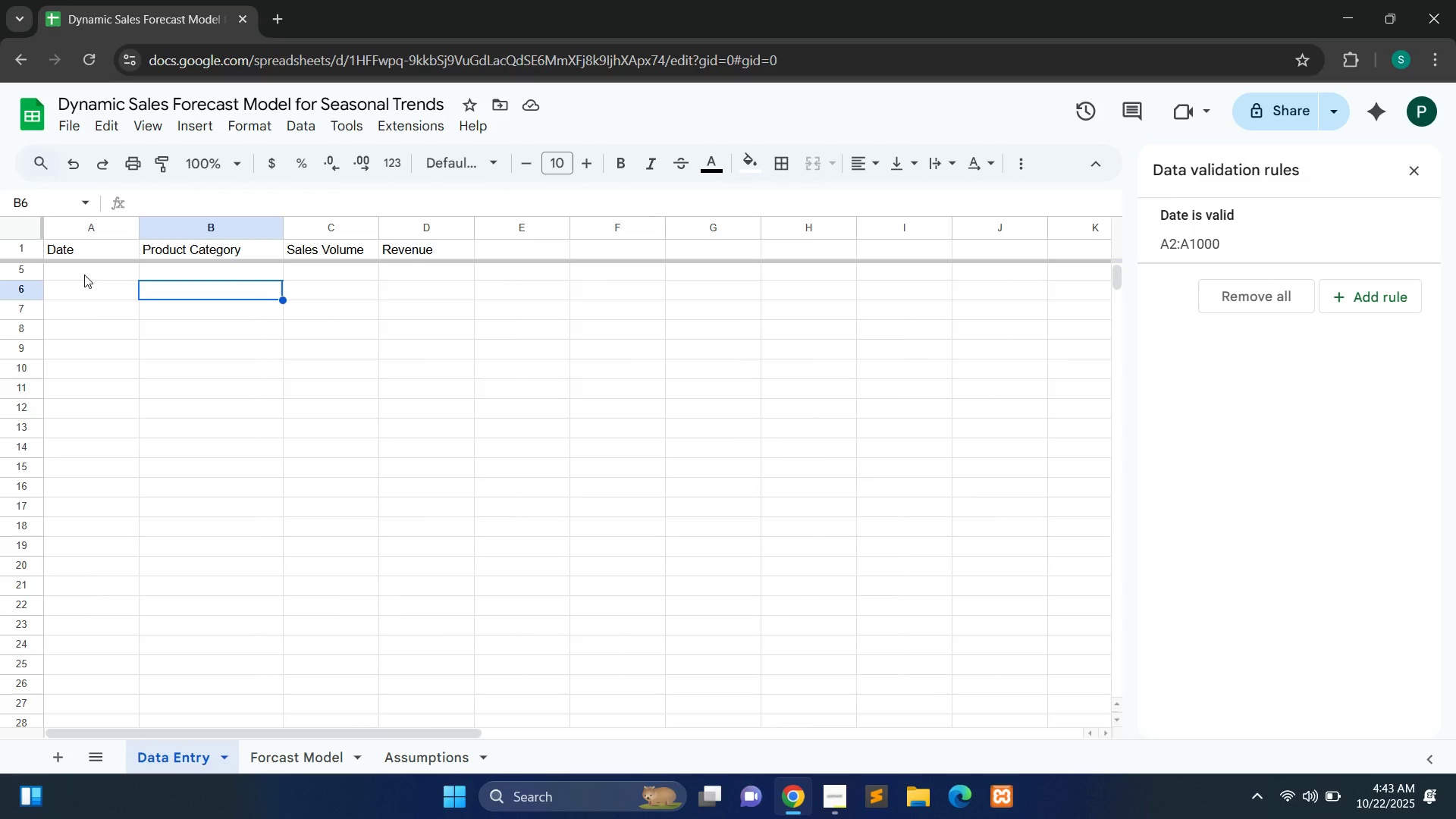 
double_click([84, 275])
 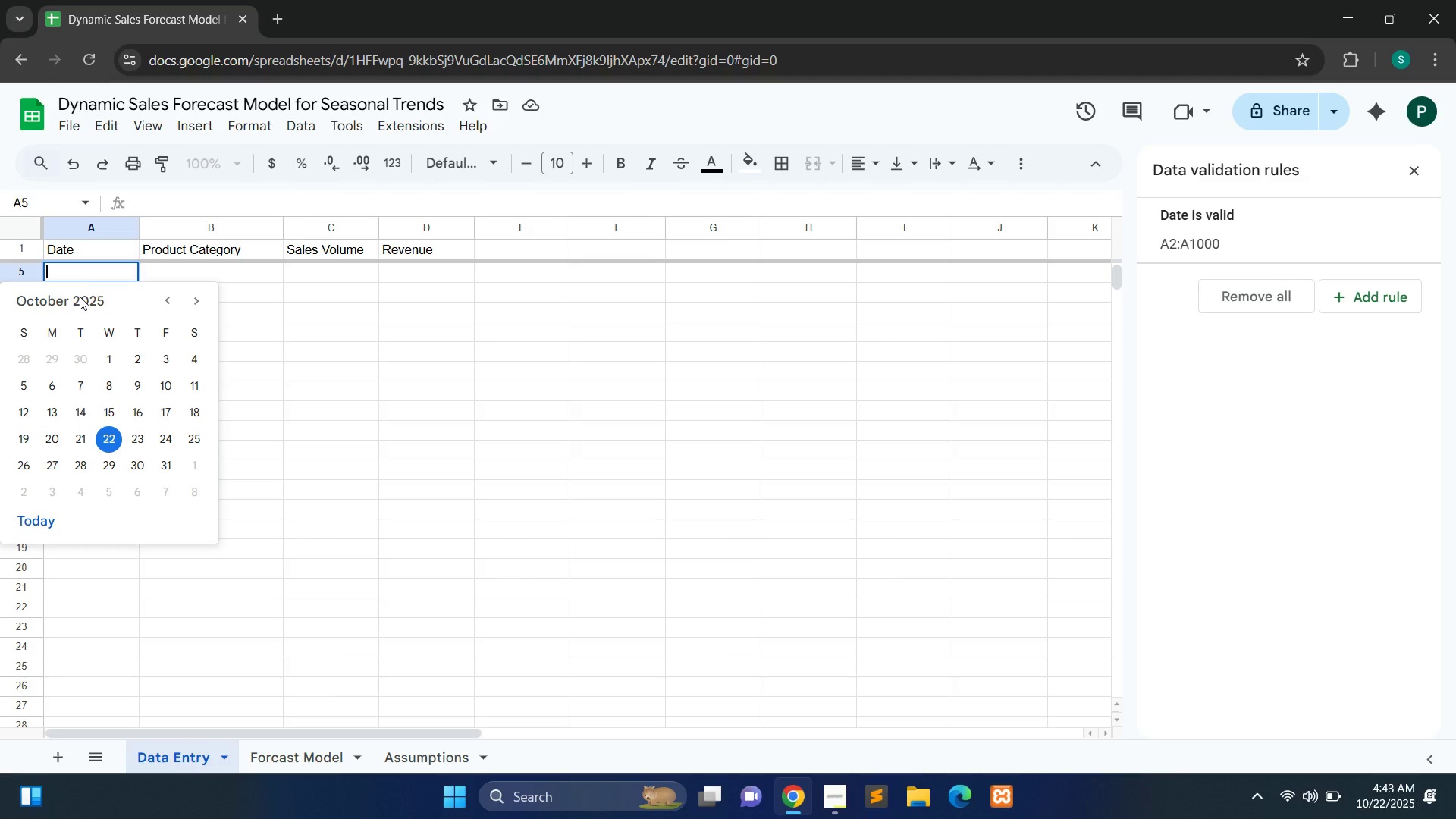 
wait(5.75)
 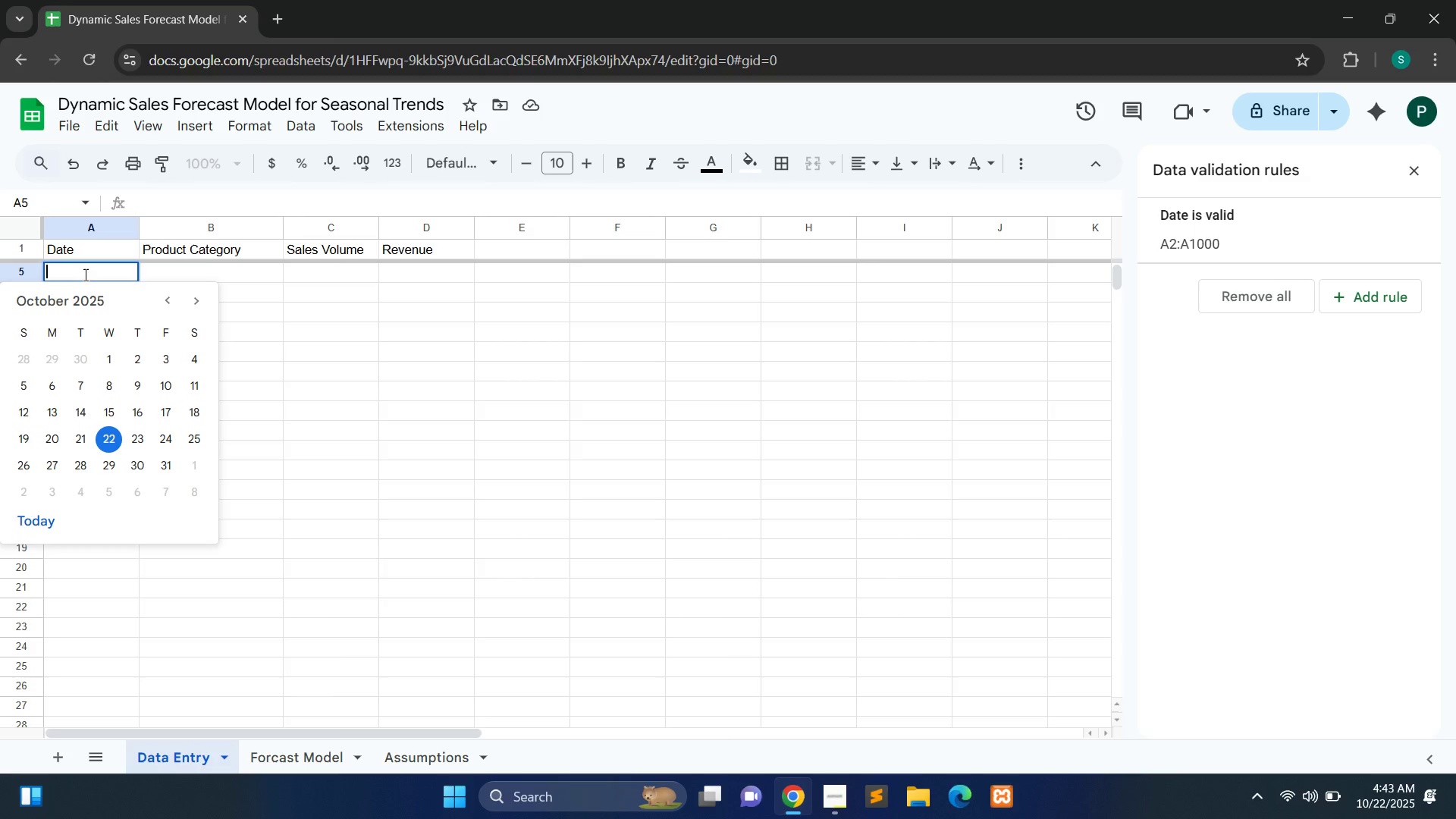 
left_click([168, 307])
 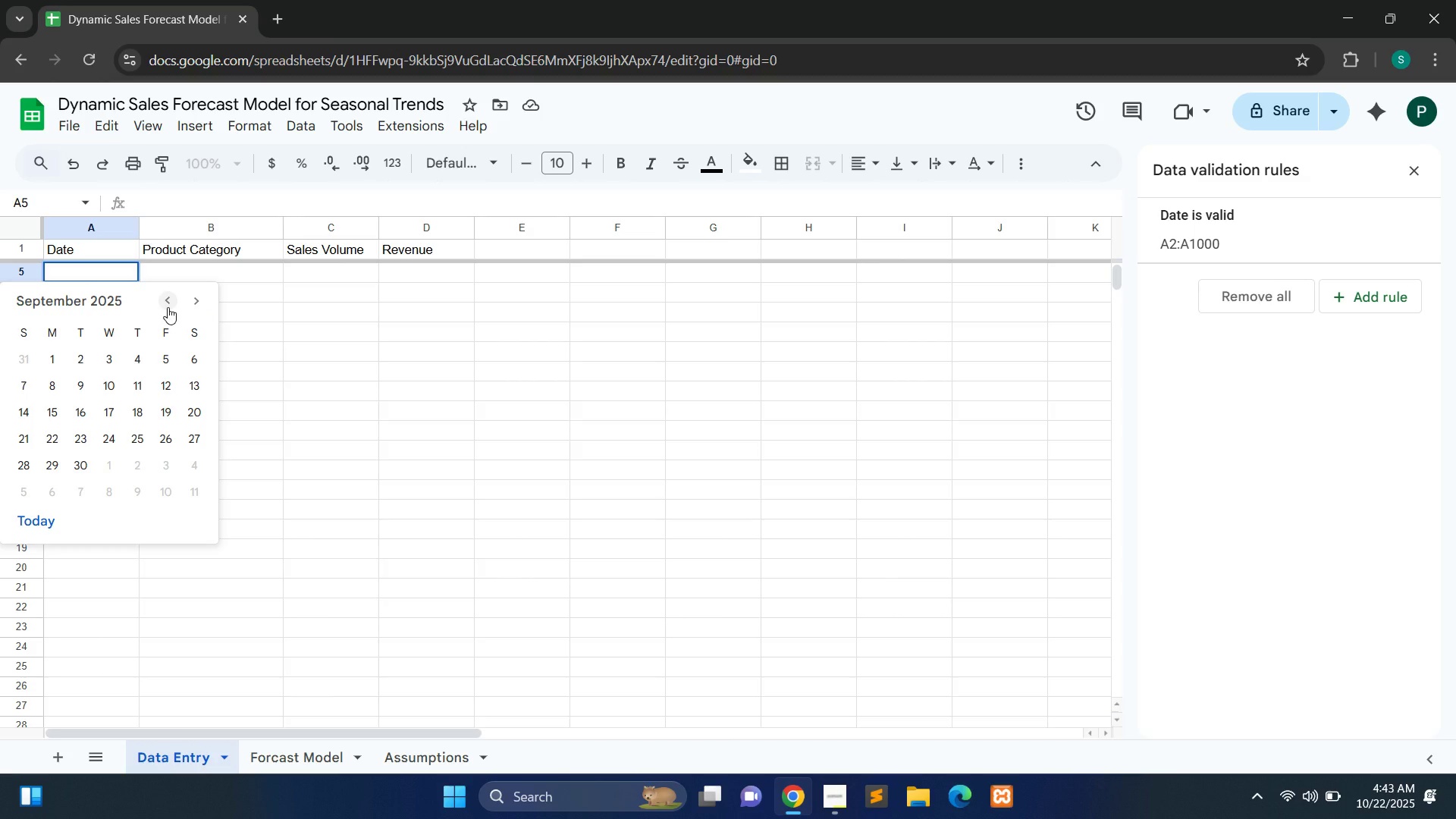 
left_click([168, 307])
 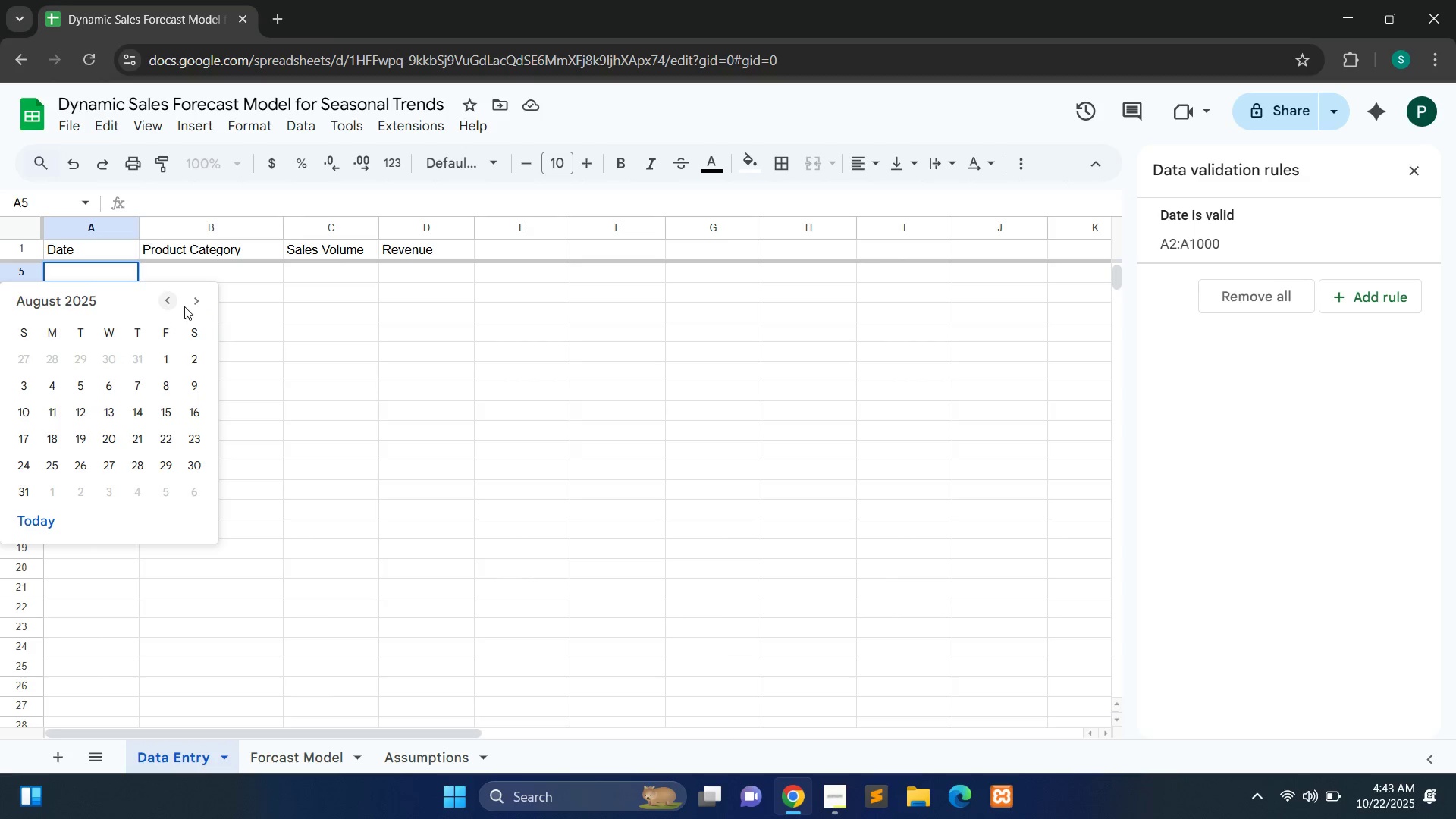 
left_click([193, 305])
 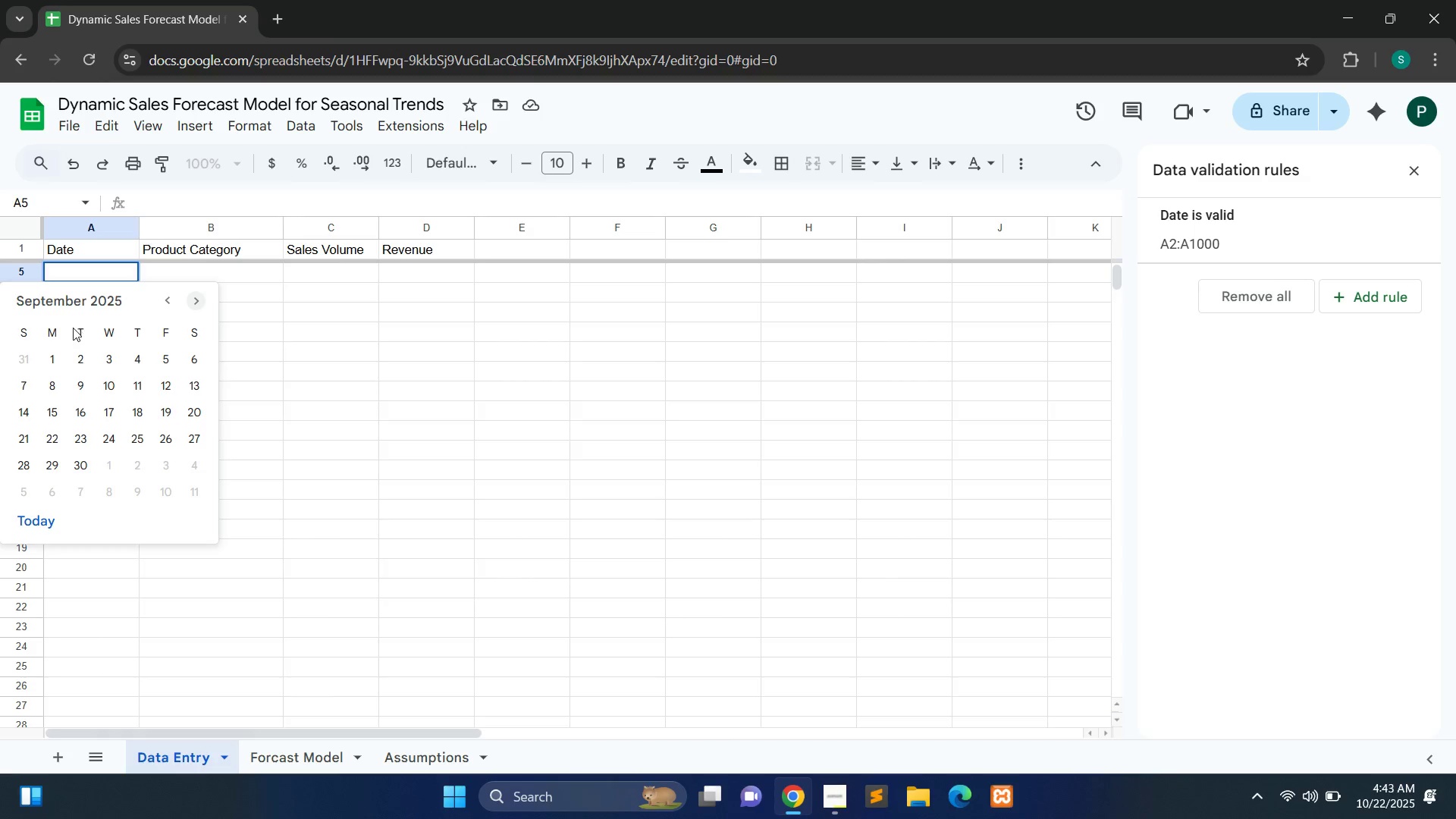 
left_click([55, 357])
 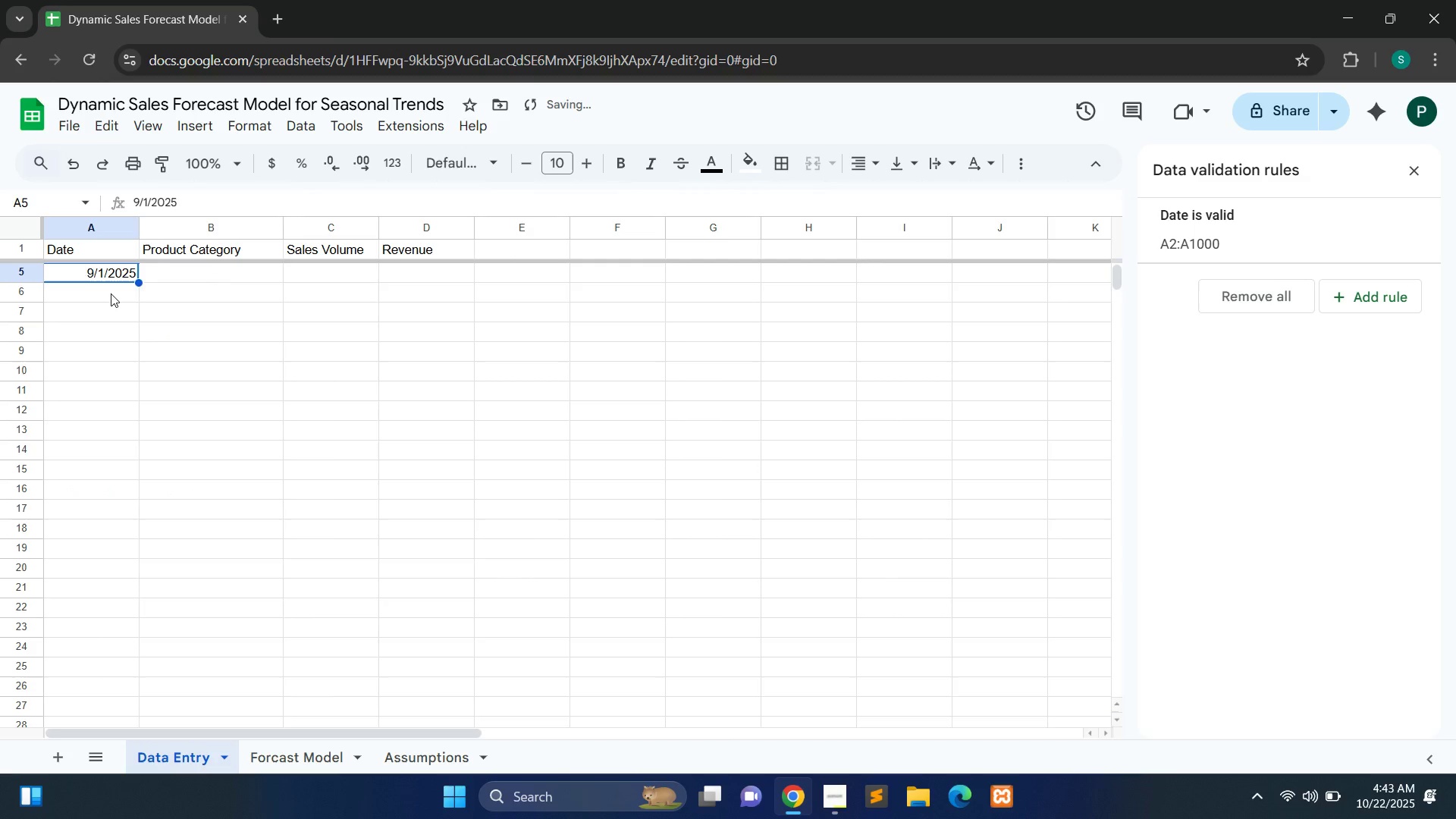 
double_click([111, 293])
 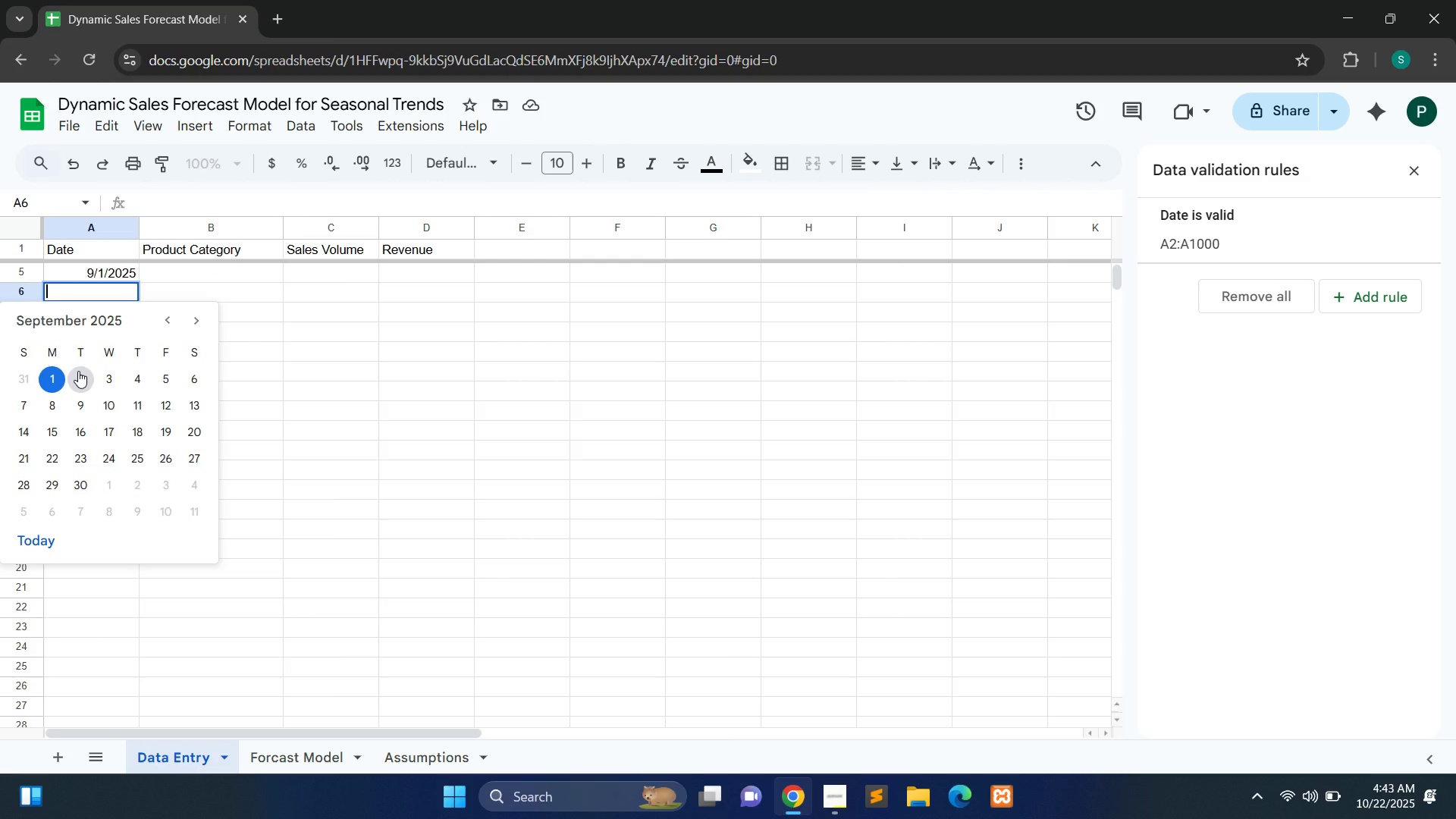 
wait(5.87)
 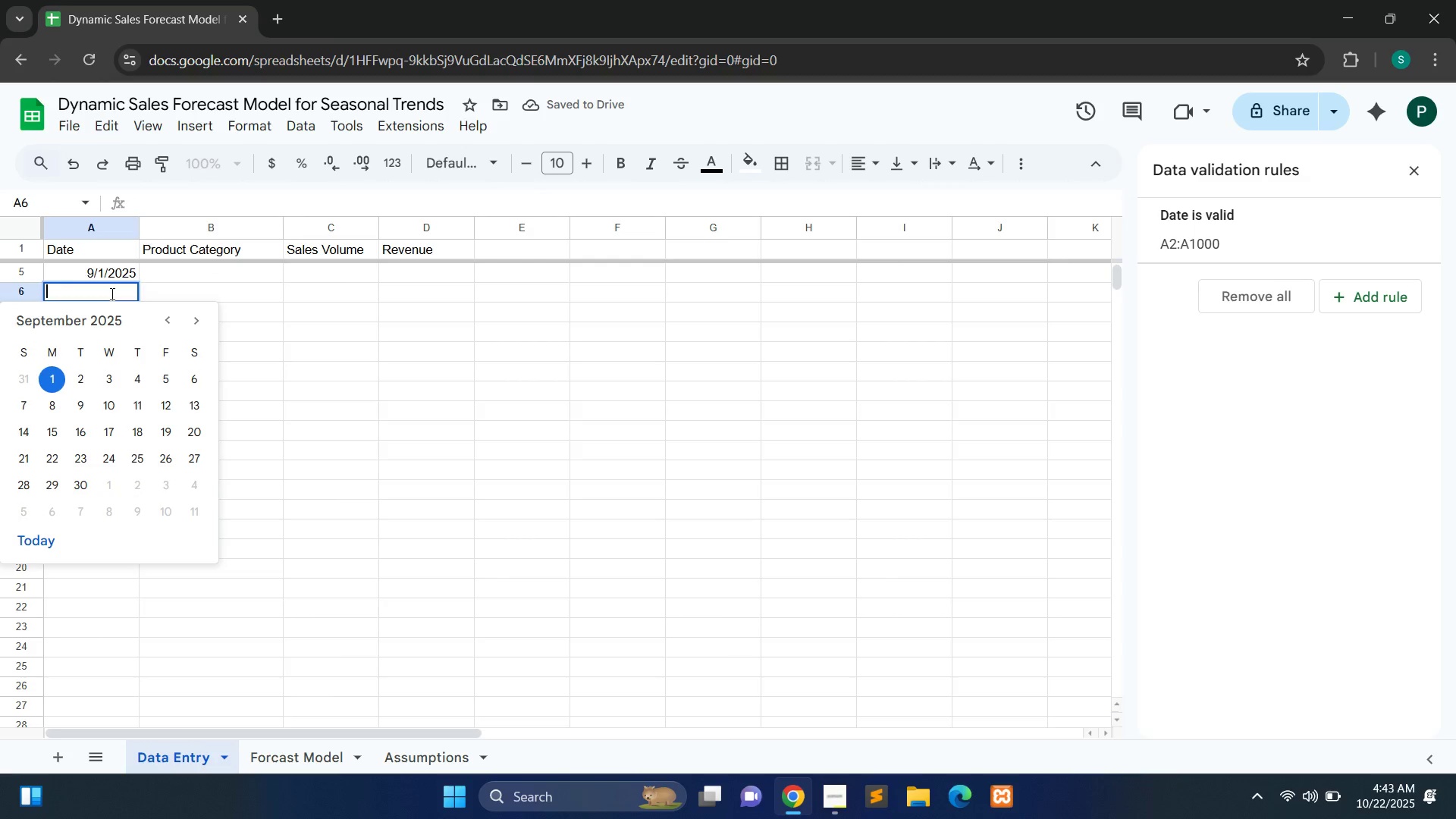 
left_click([167, 322])
 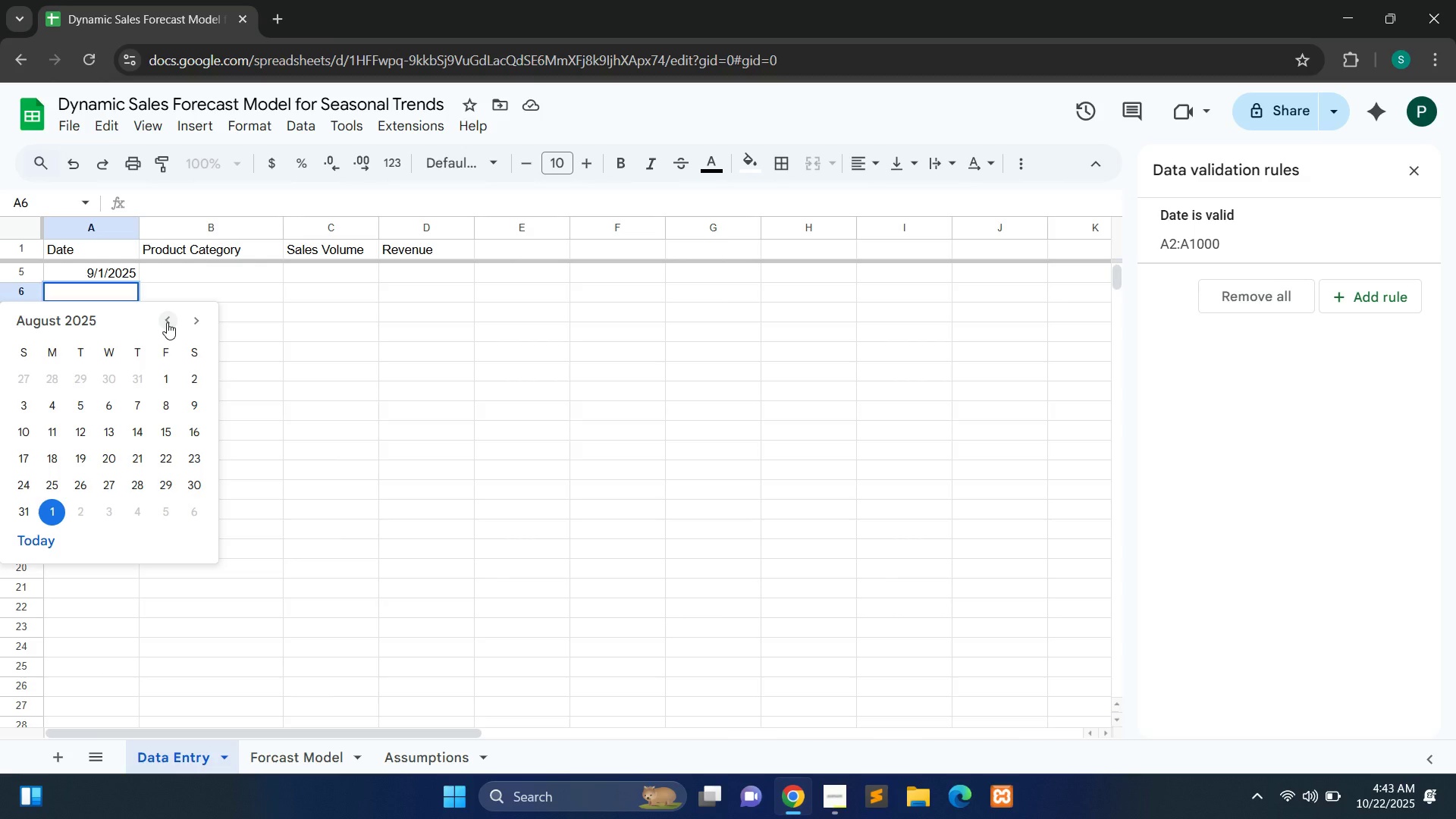 
left_click([167, 322])
 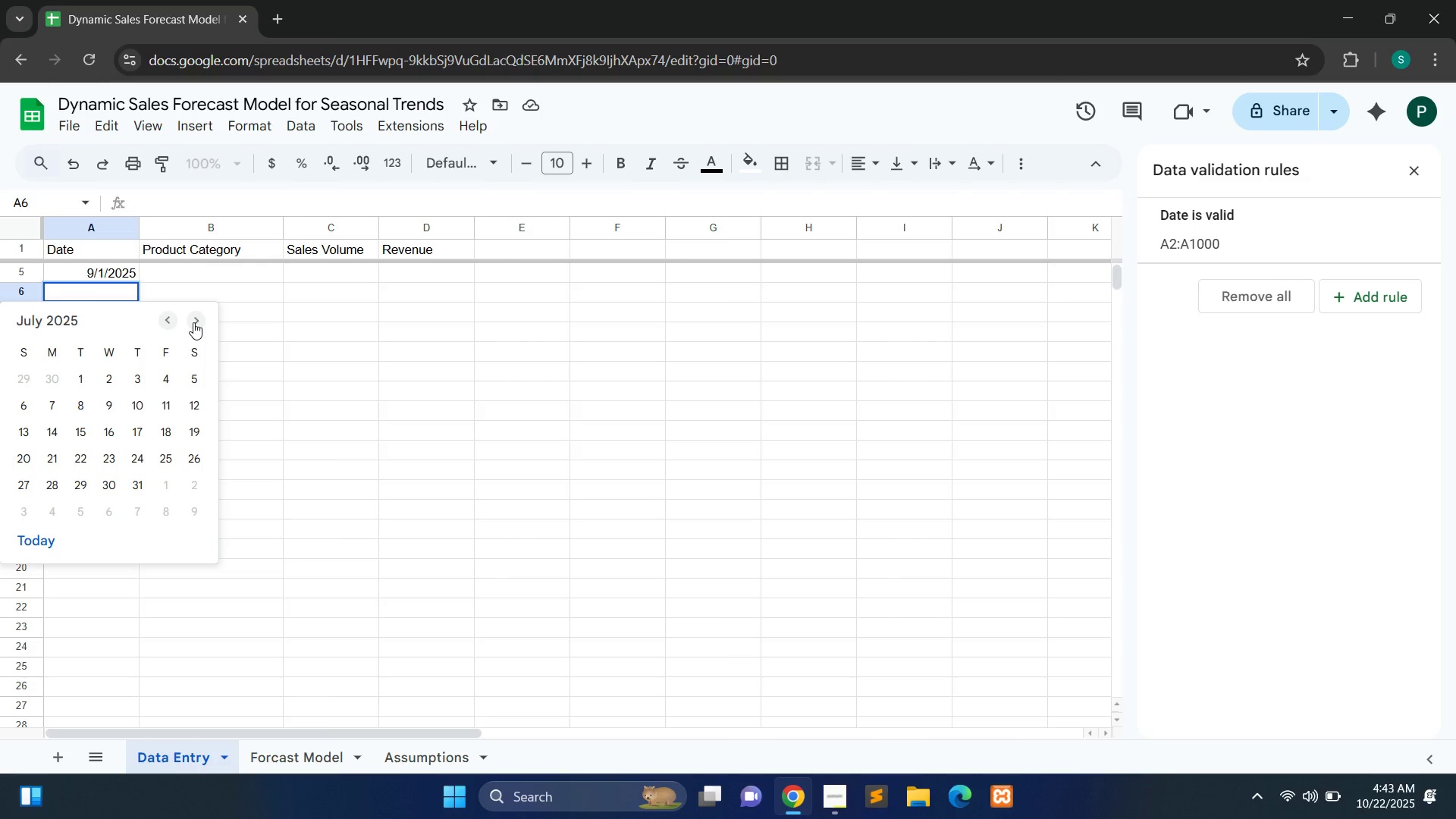 
left_click([193, 322])
 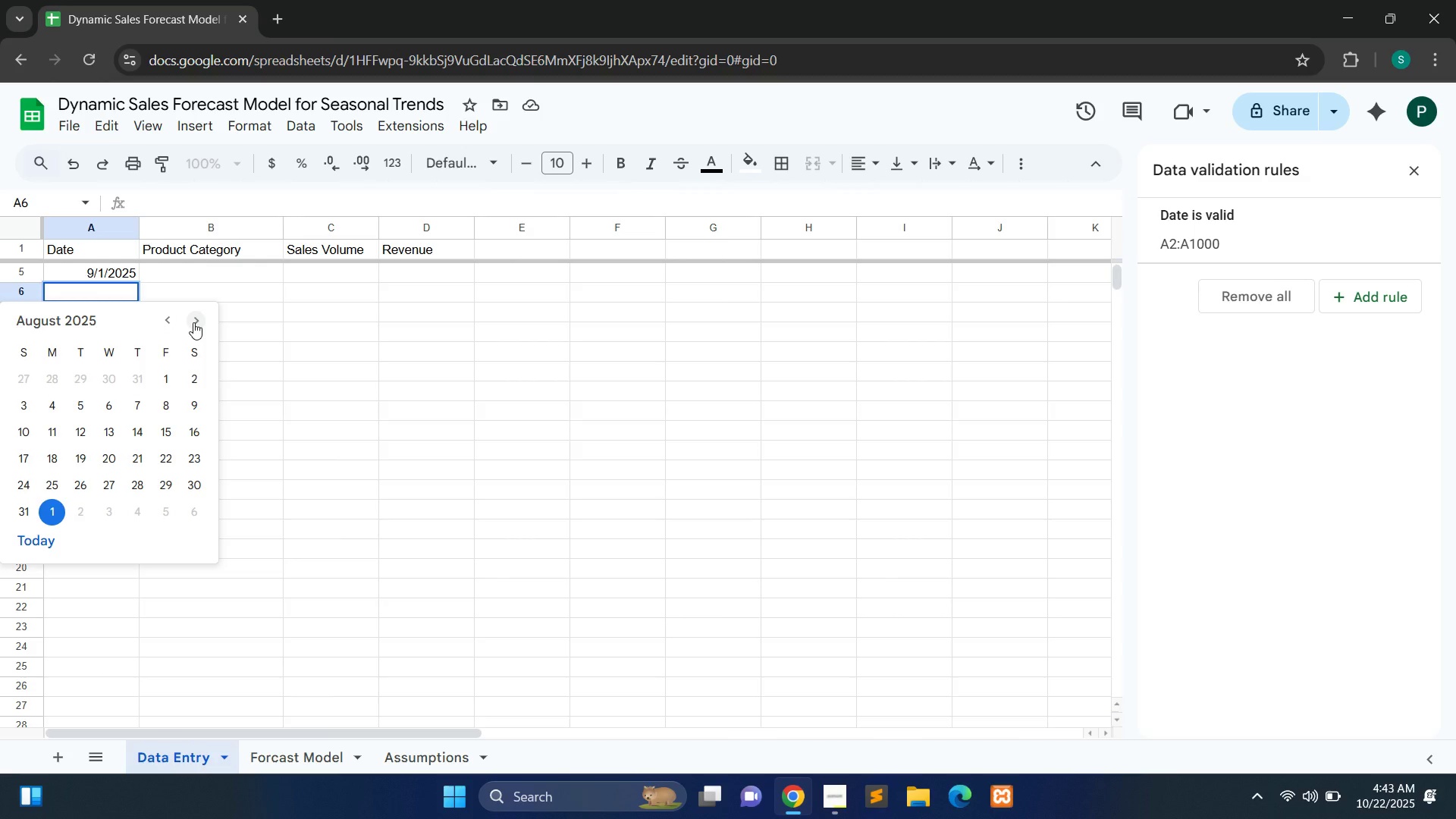 
left_click([193, 322])
 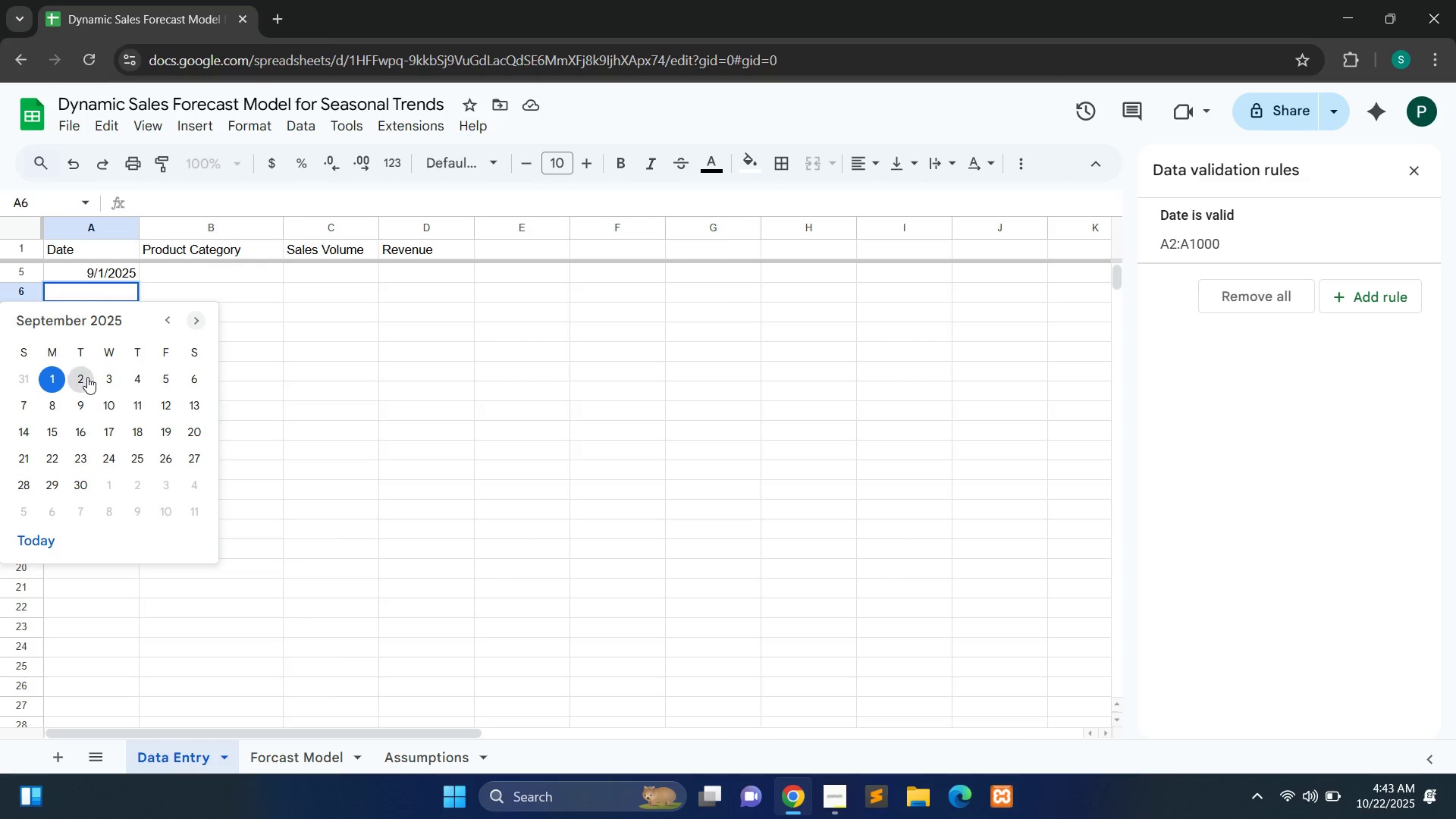 
left_click([87, 377])
 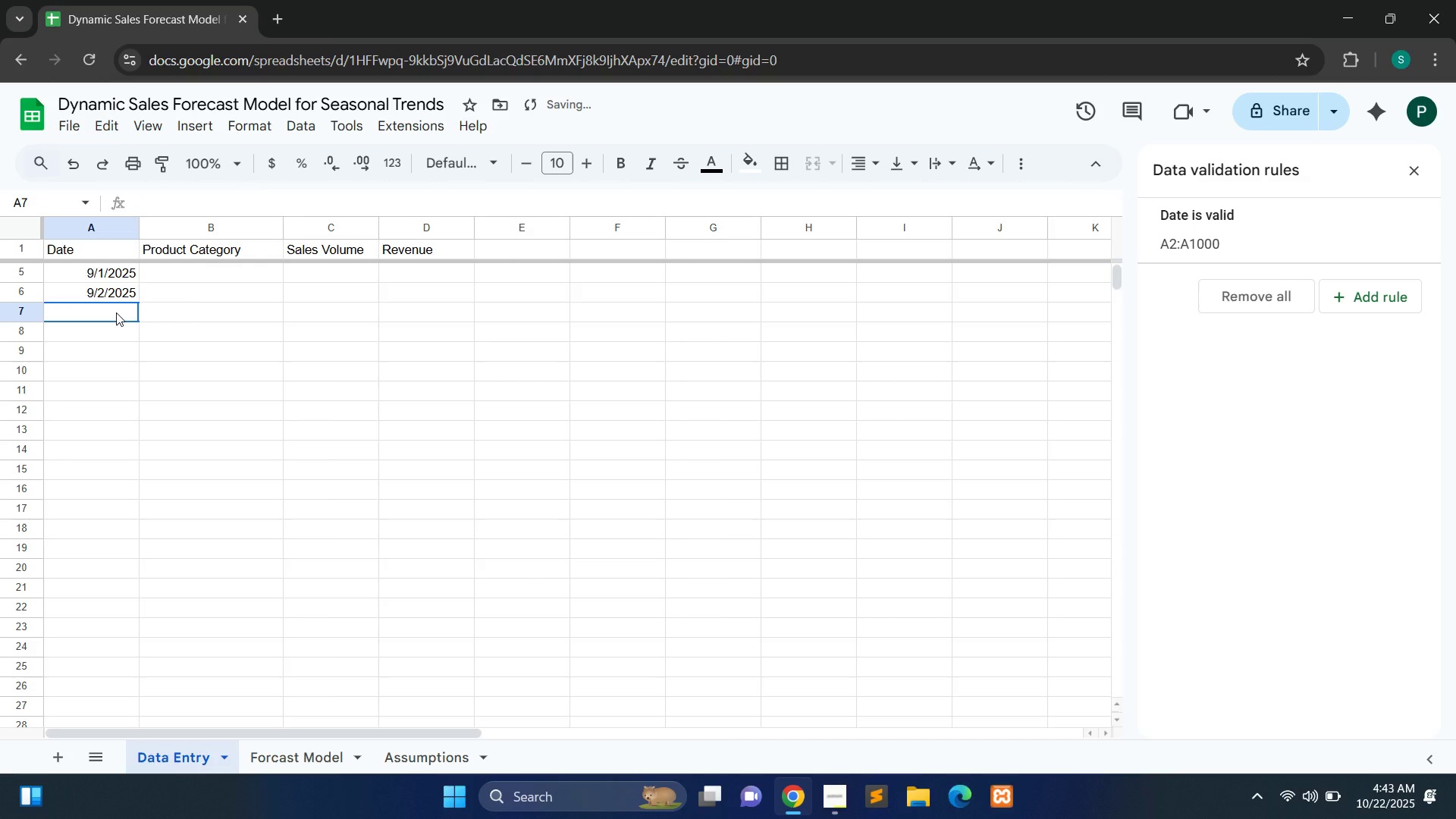 
double_click([116, 312])
 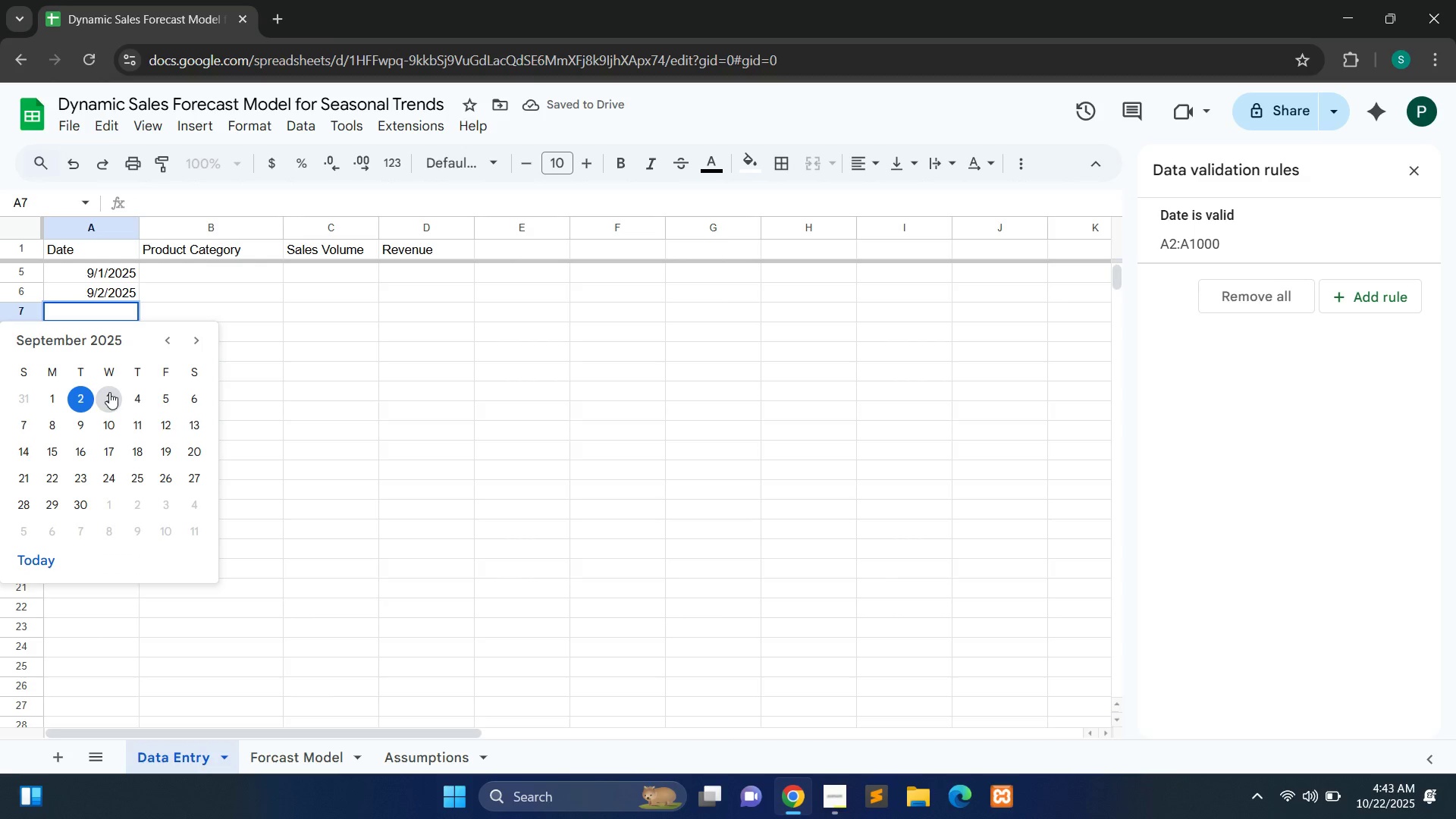 
left_click([109, 392])
 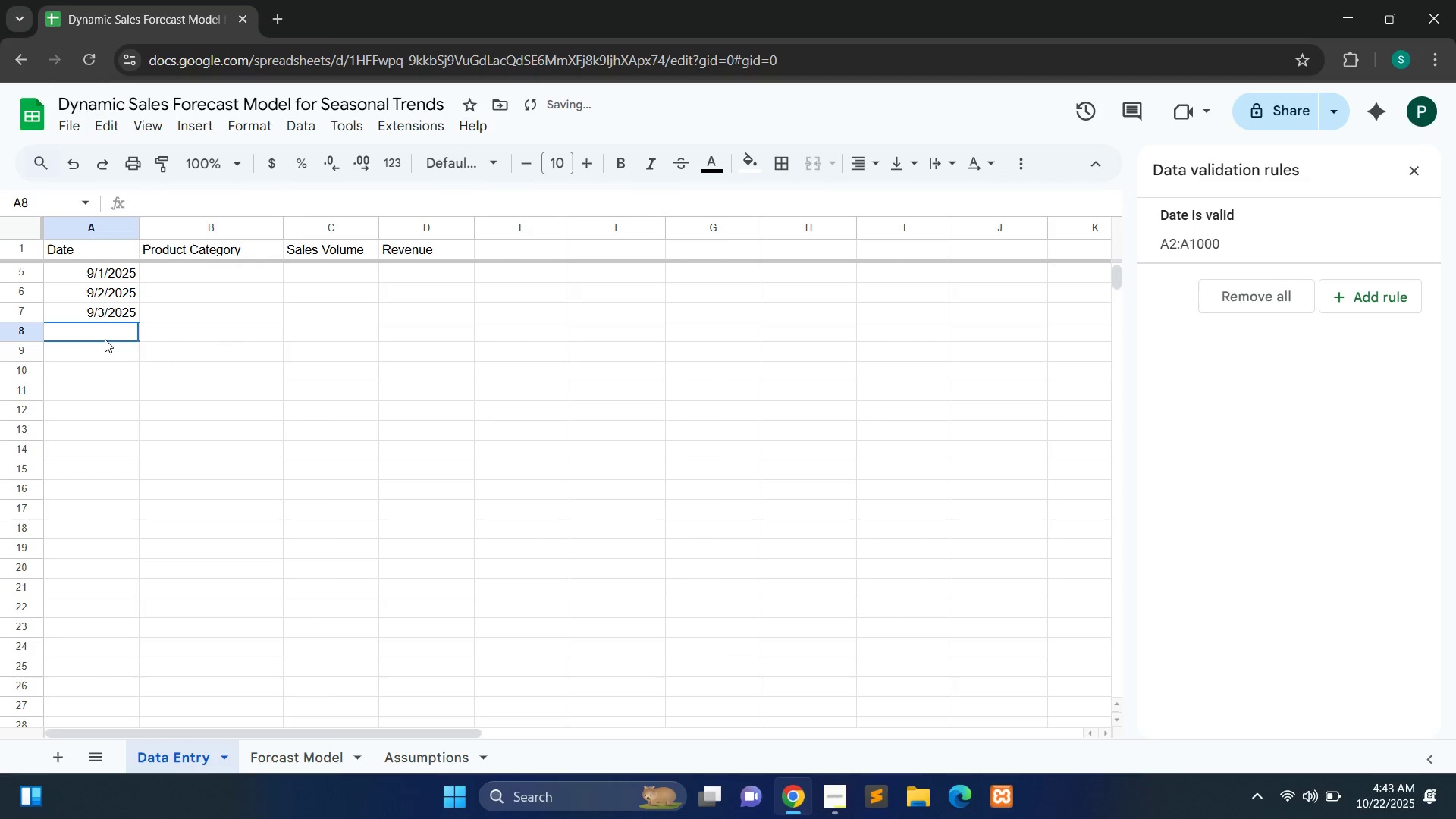 
double_click([105, 339])
 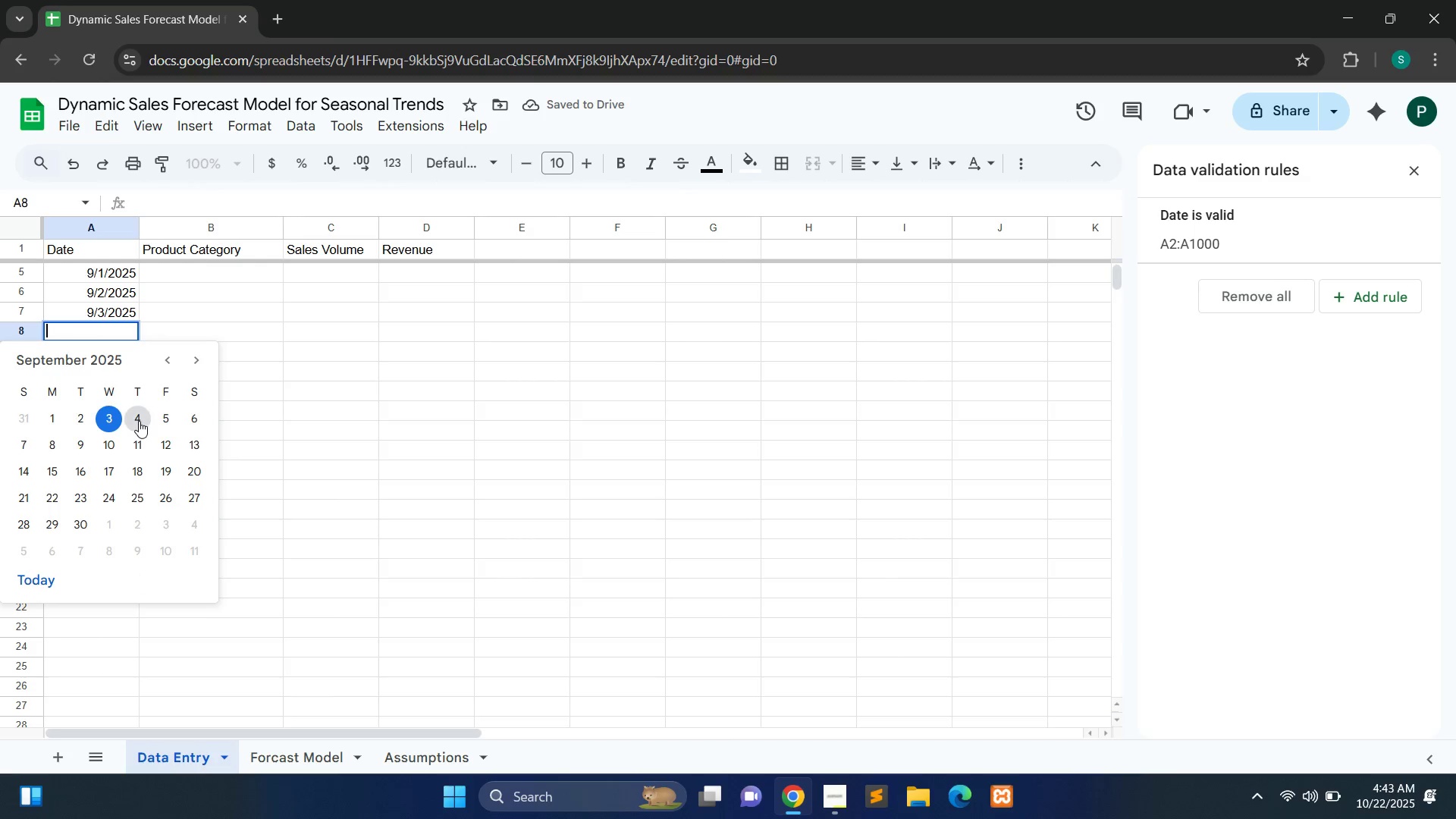 
left_click([139, 421])
 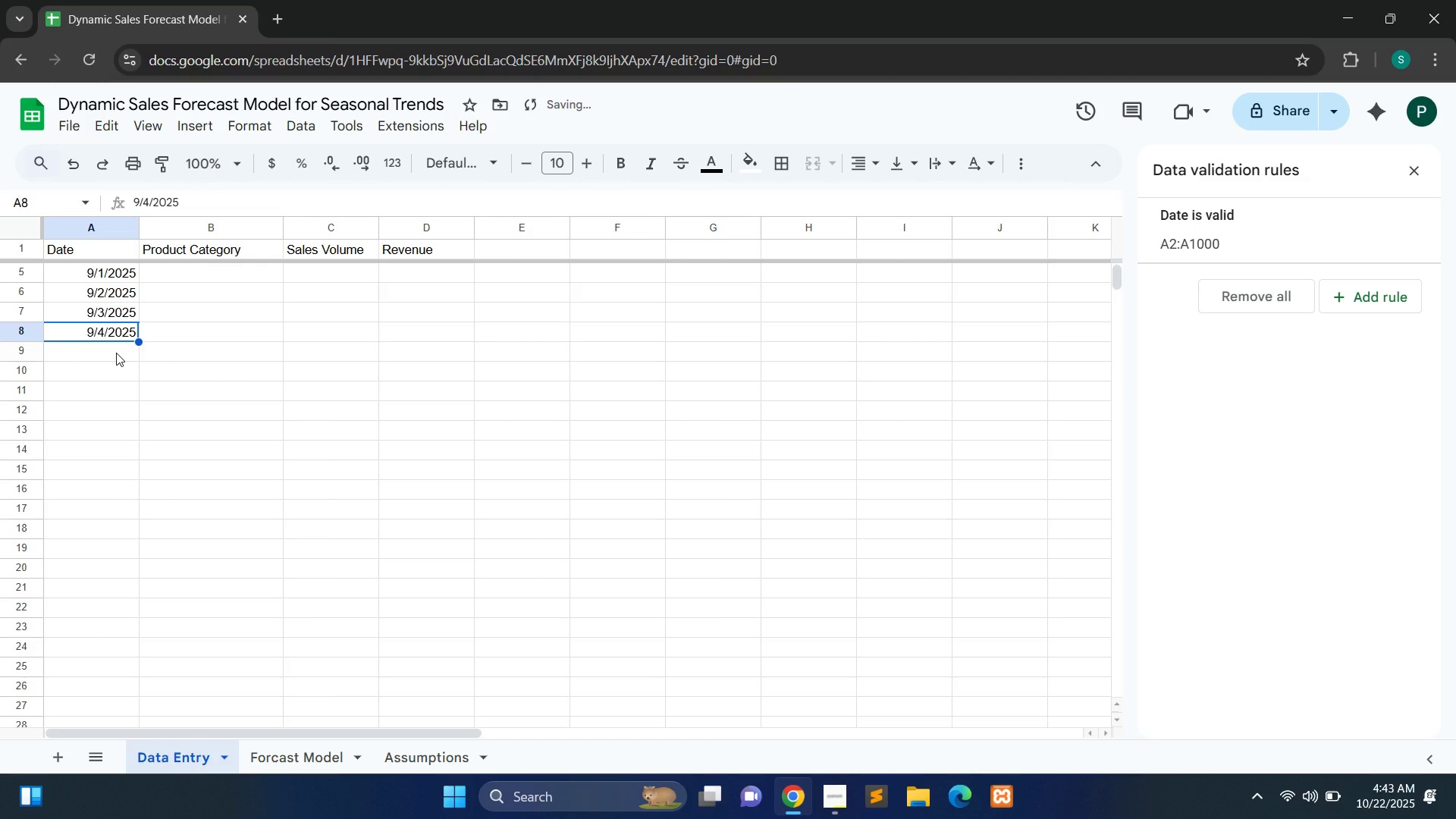 
double_click([116, 353])
 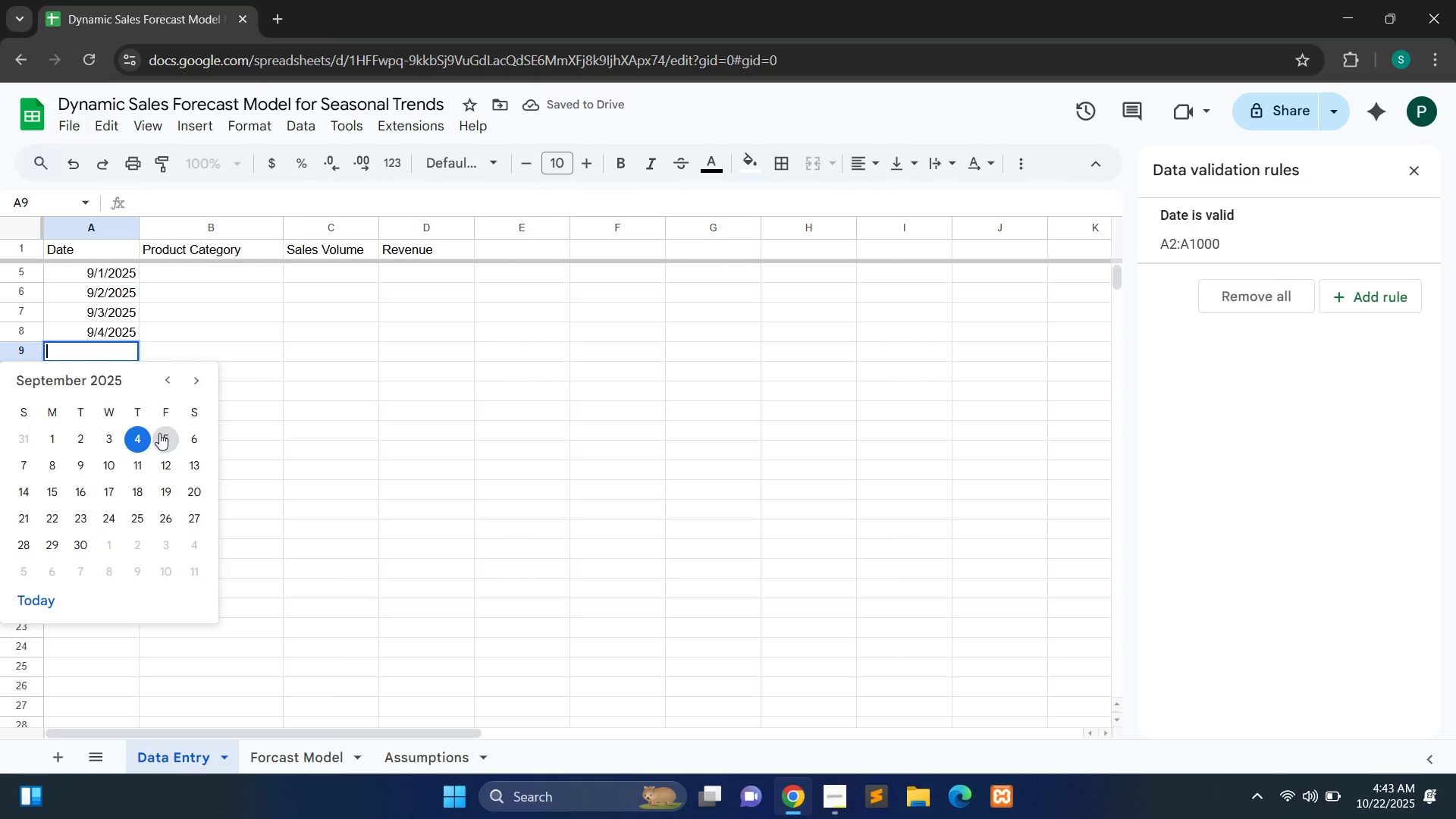 
left_click([159, 433])
 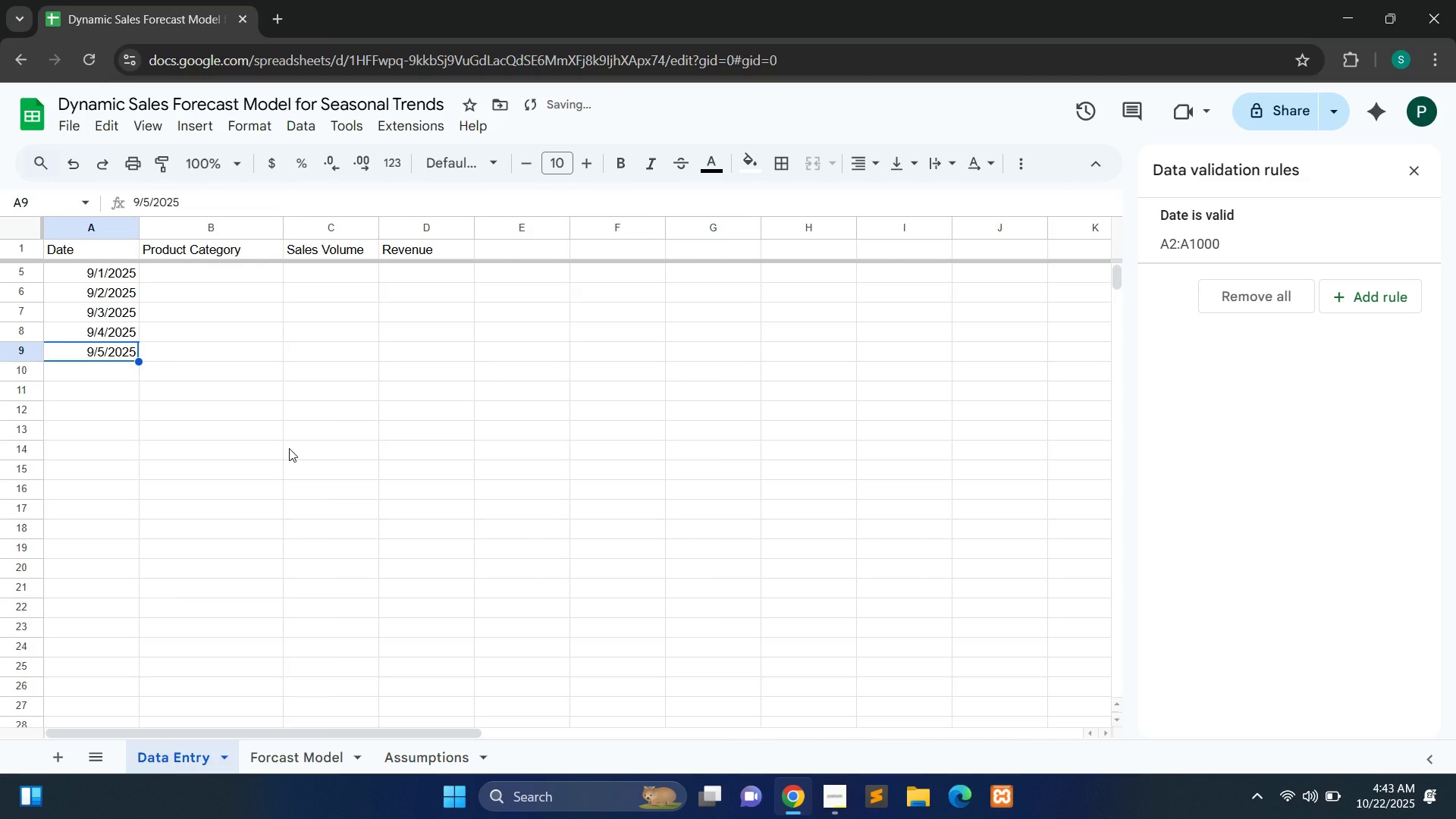 
left_click([289, 448])